 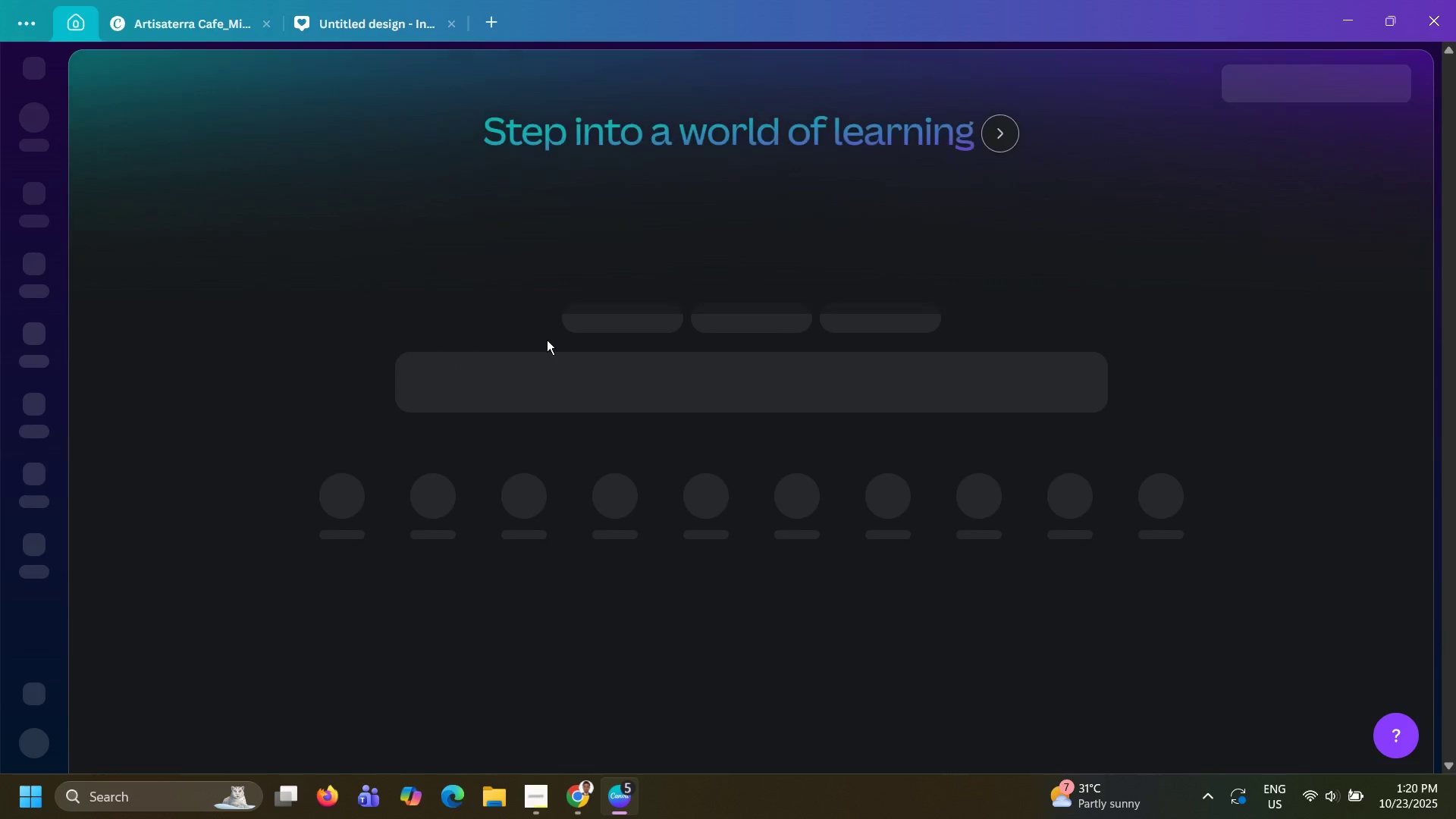 
left_click([506, 265])
 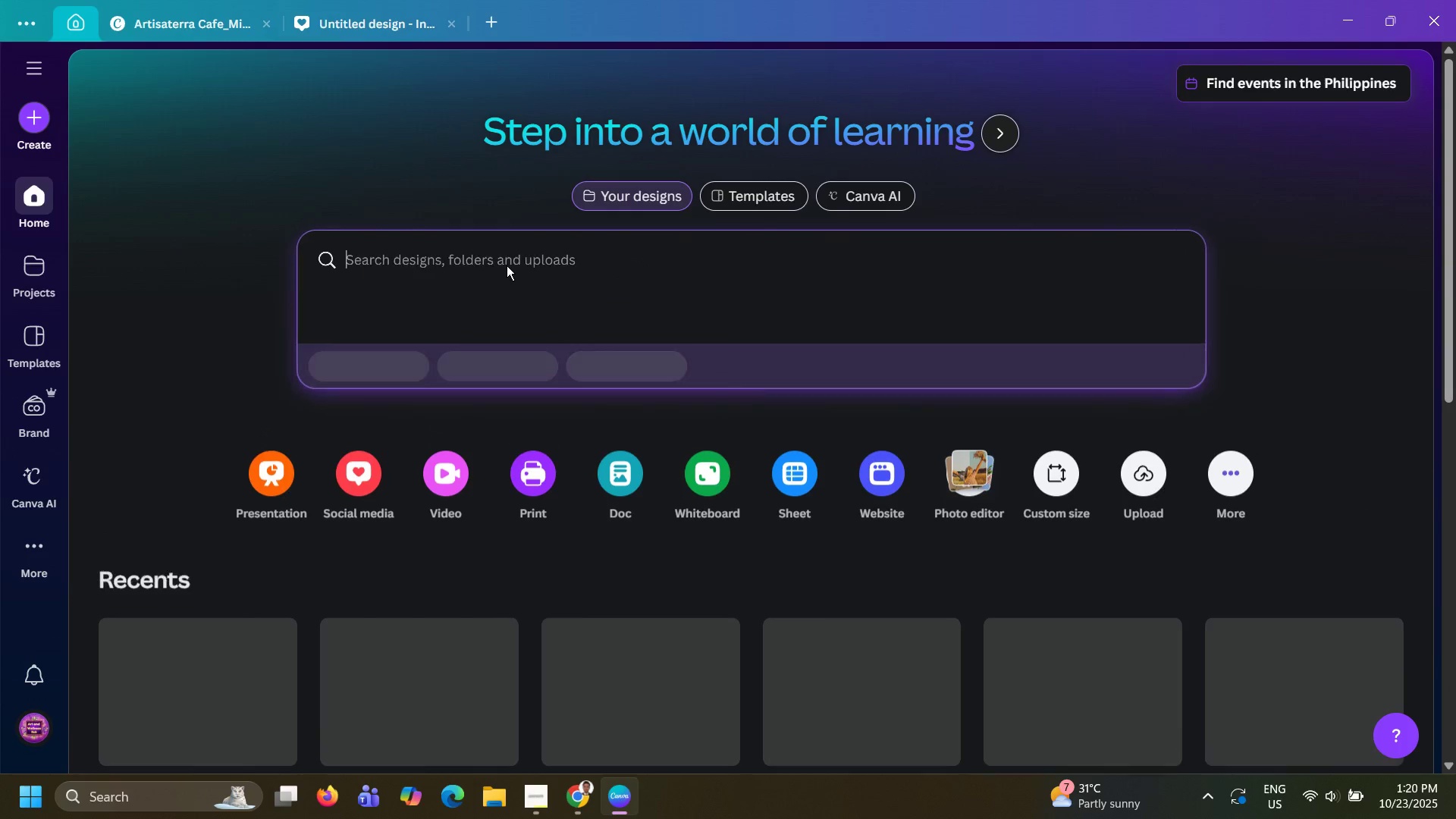 
type(instagram)
 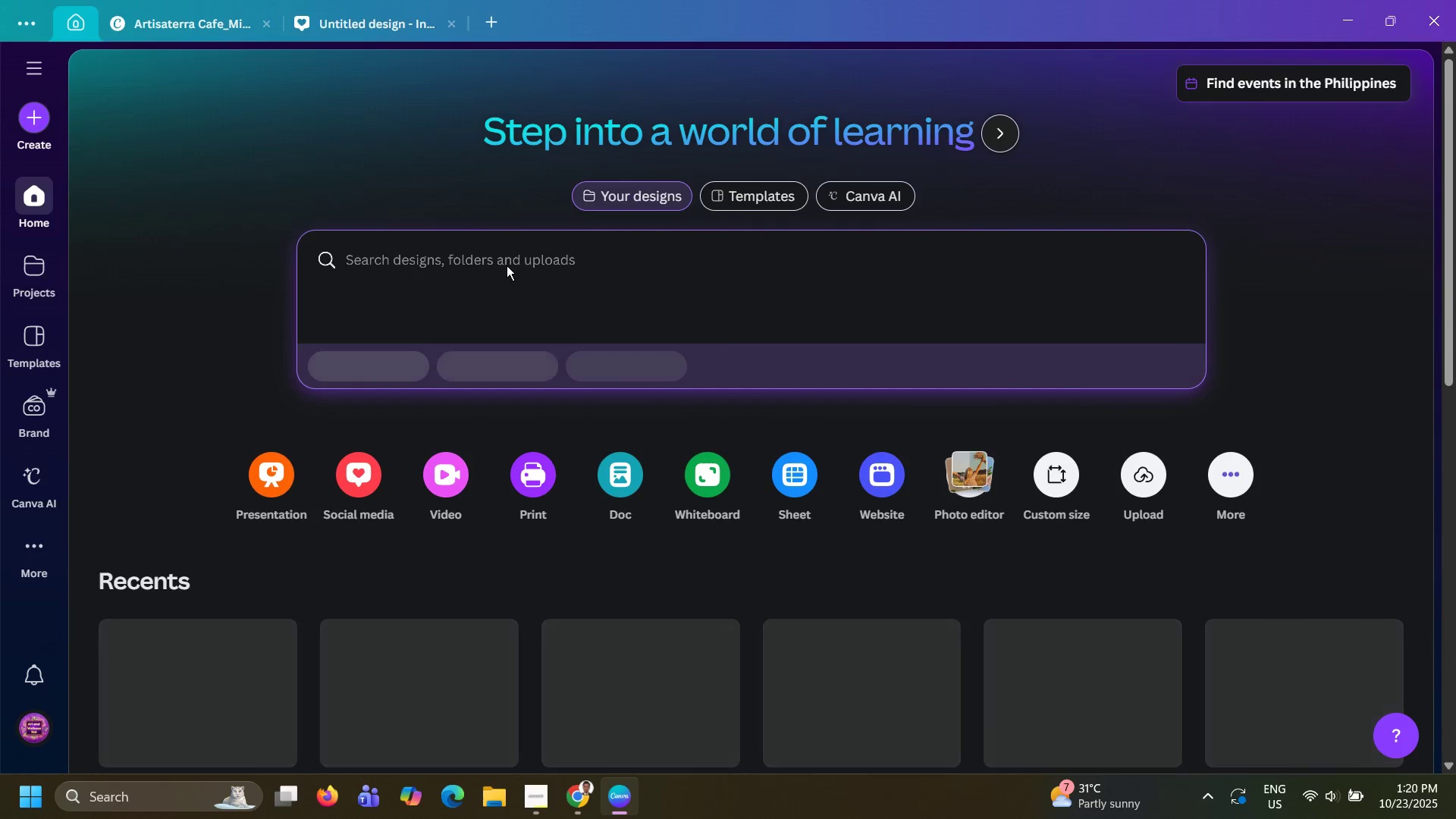 
key(Enter)
 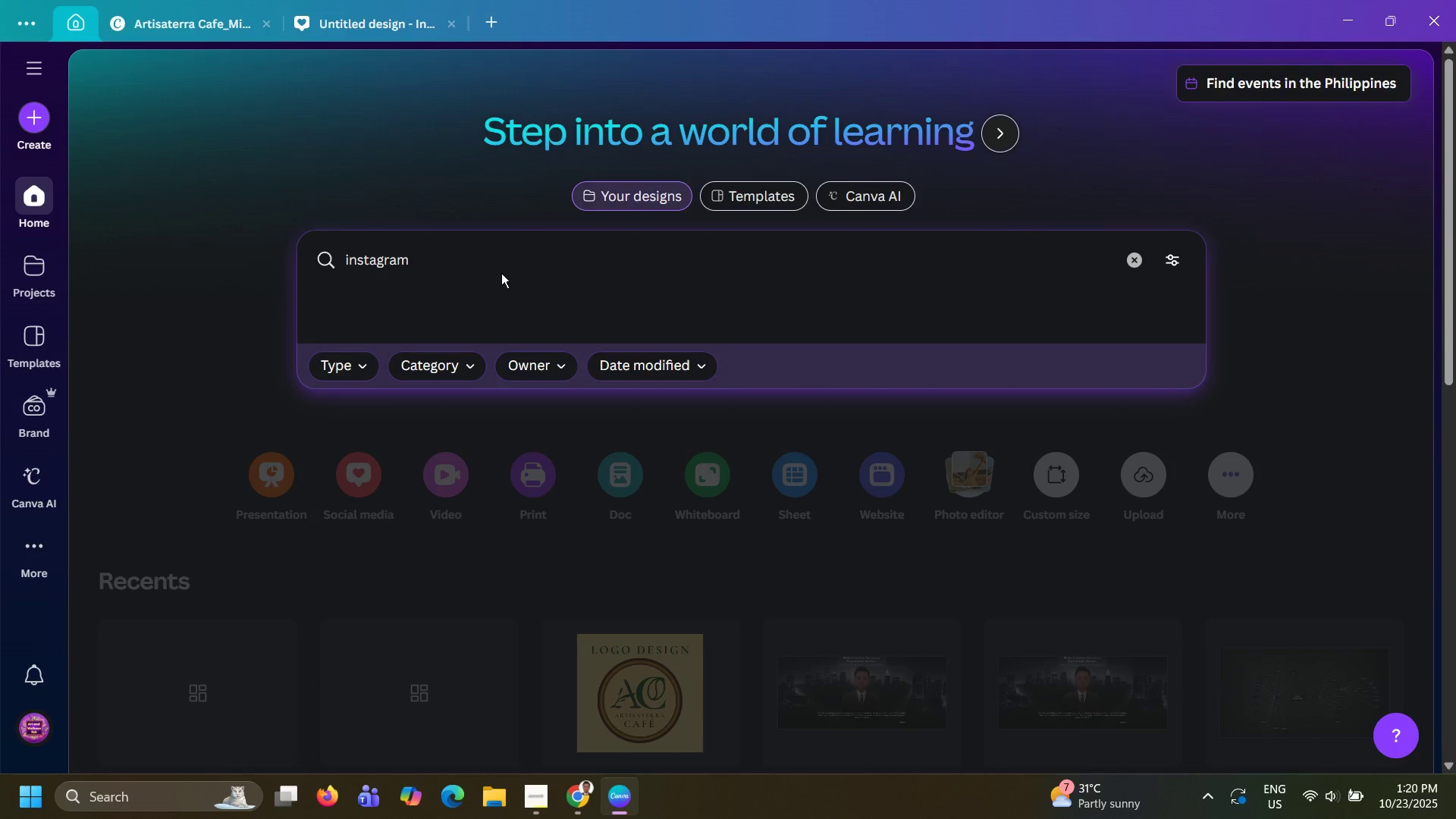 
key(Alt+AltLeft)
 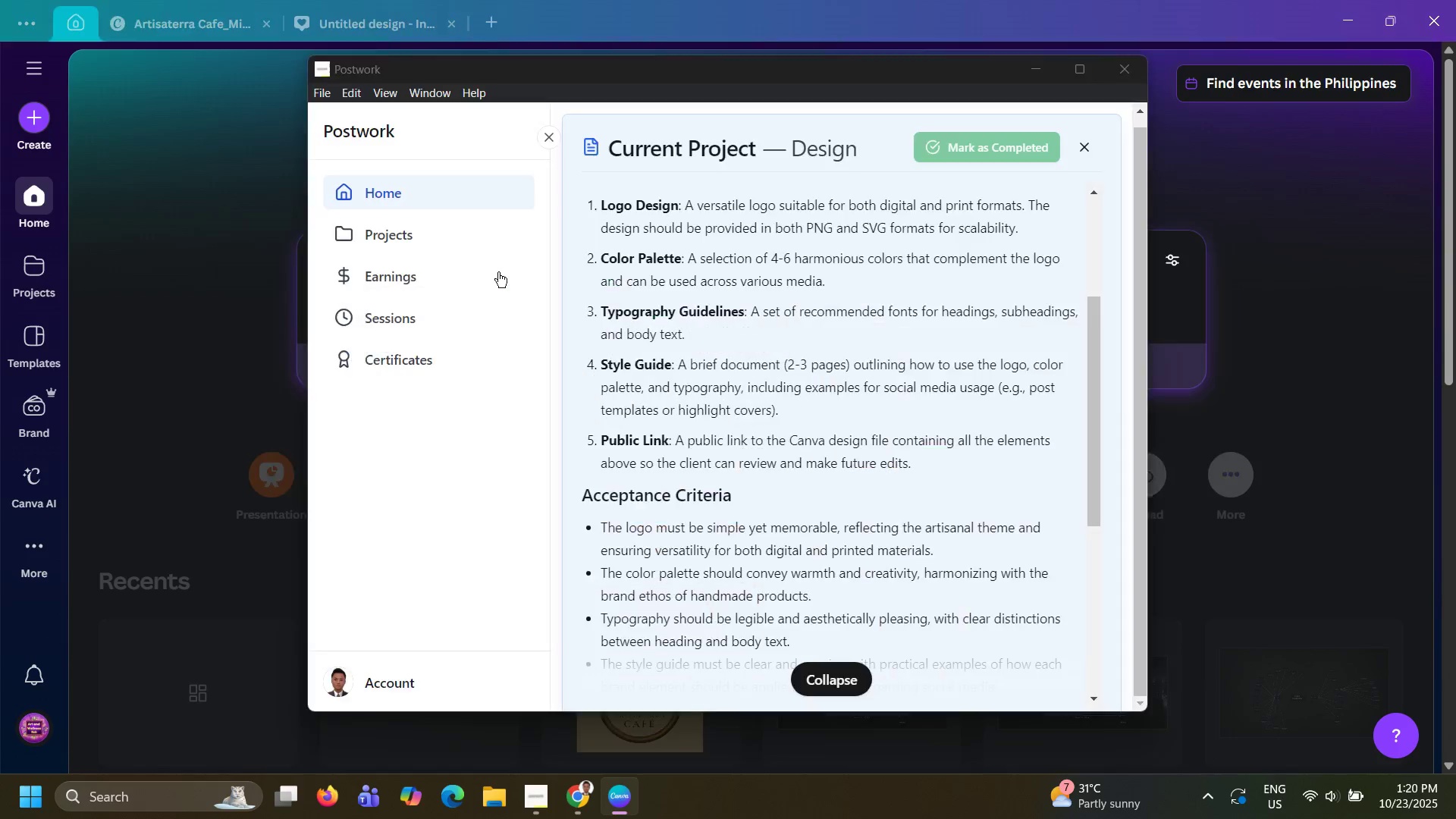 
key(Alt+Tab)